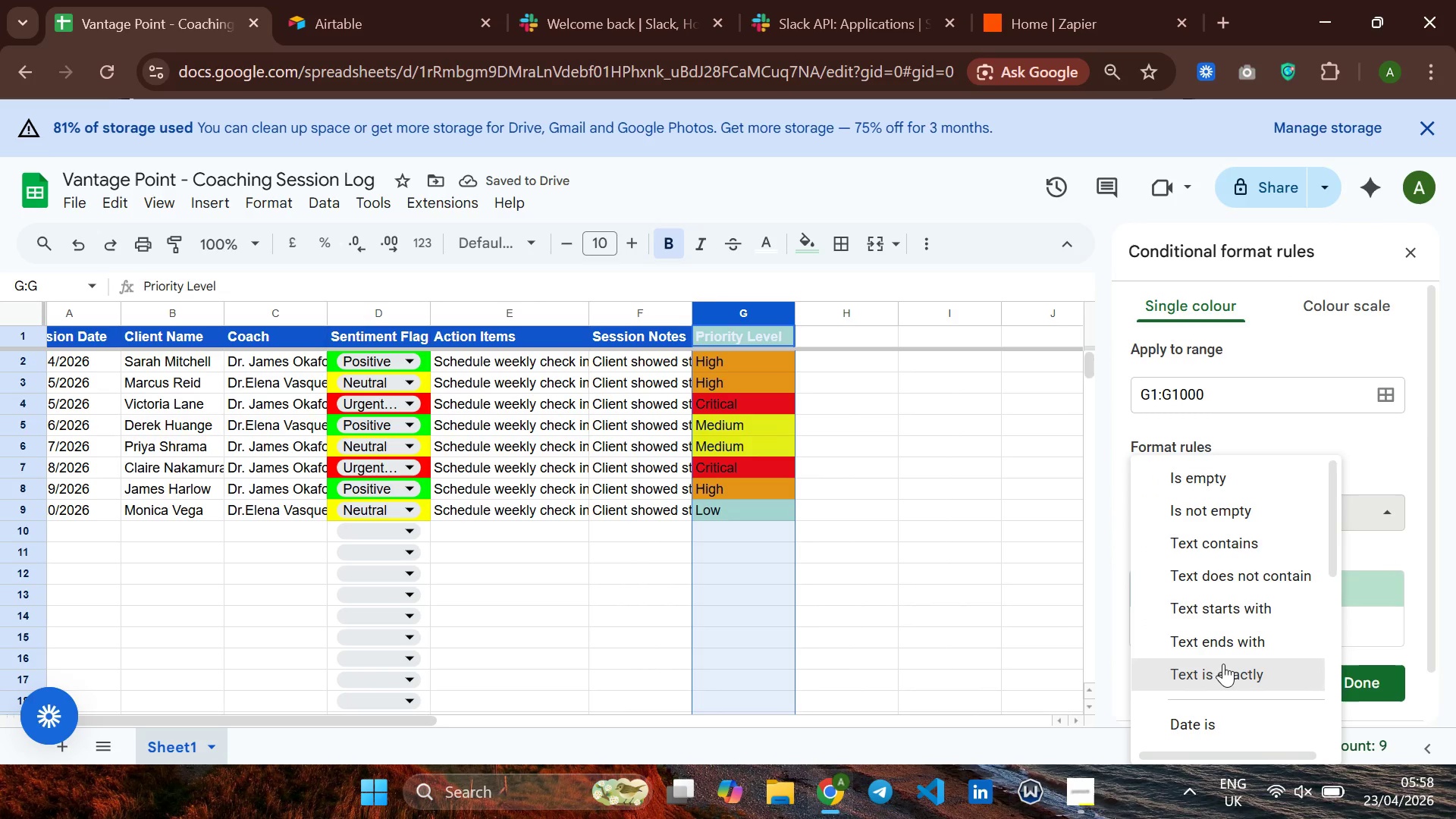 
left_click([1223, 664])
 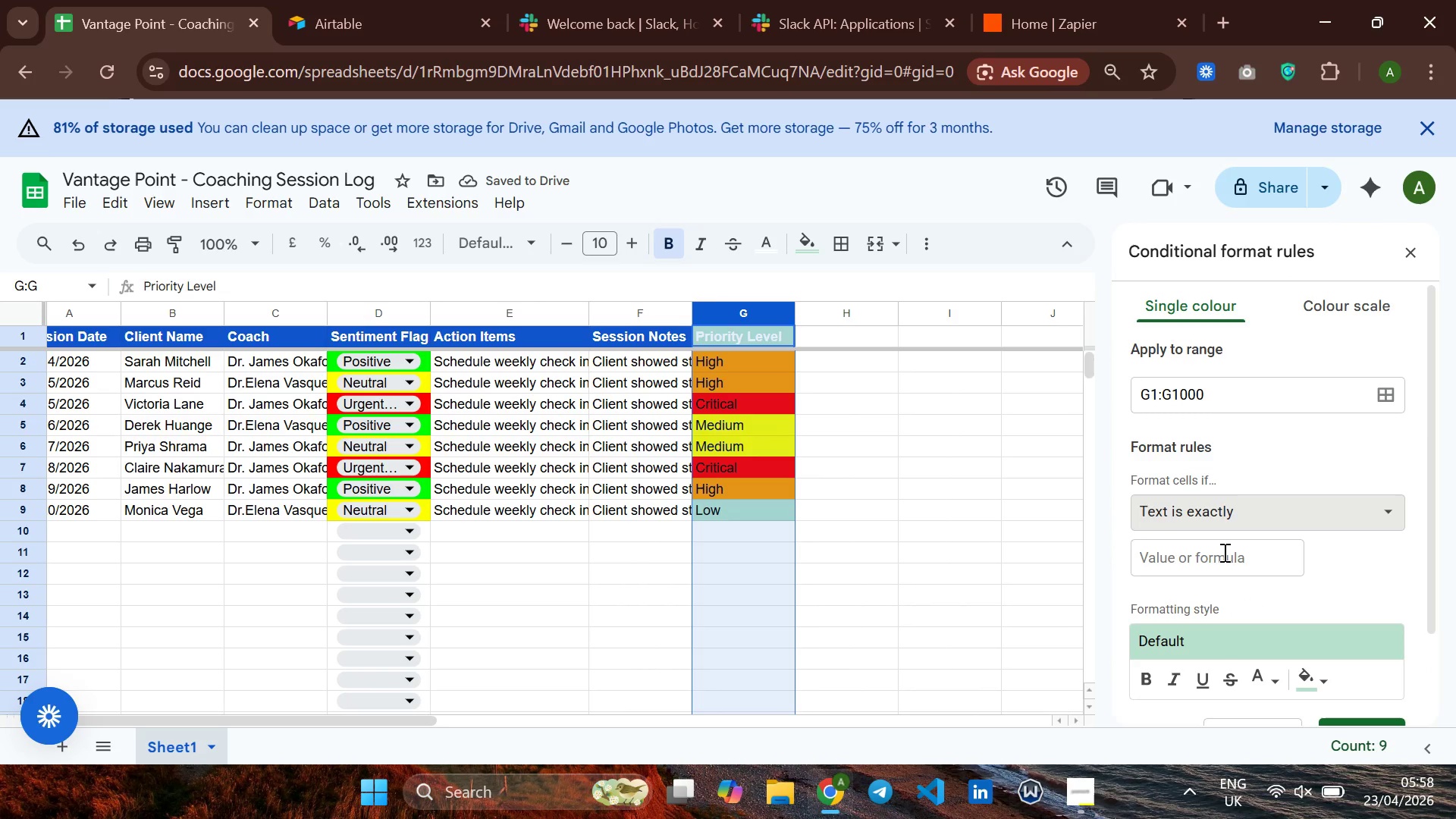 
left_click([1223, 553])
 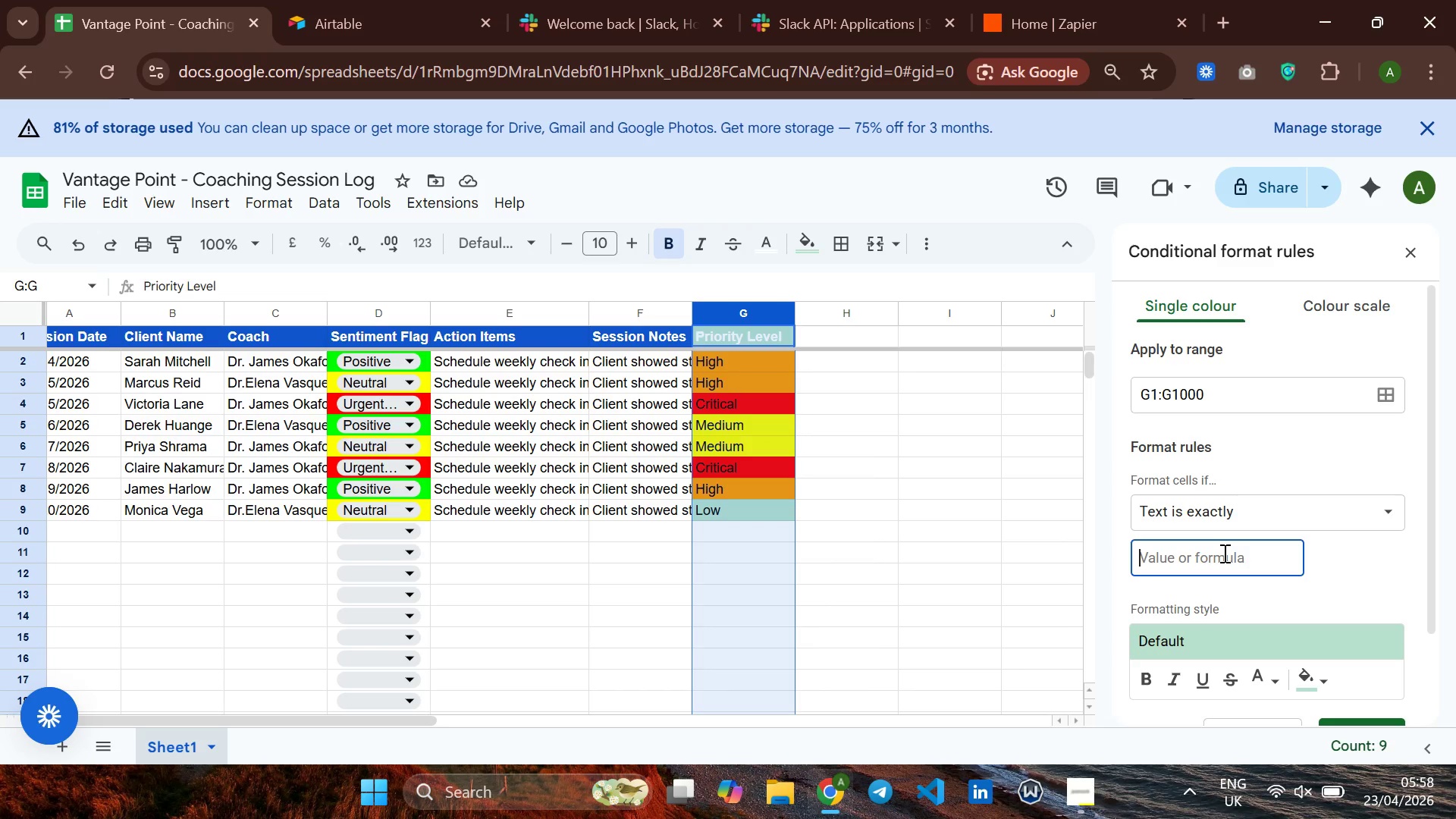 
type(Low)
 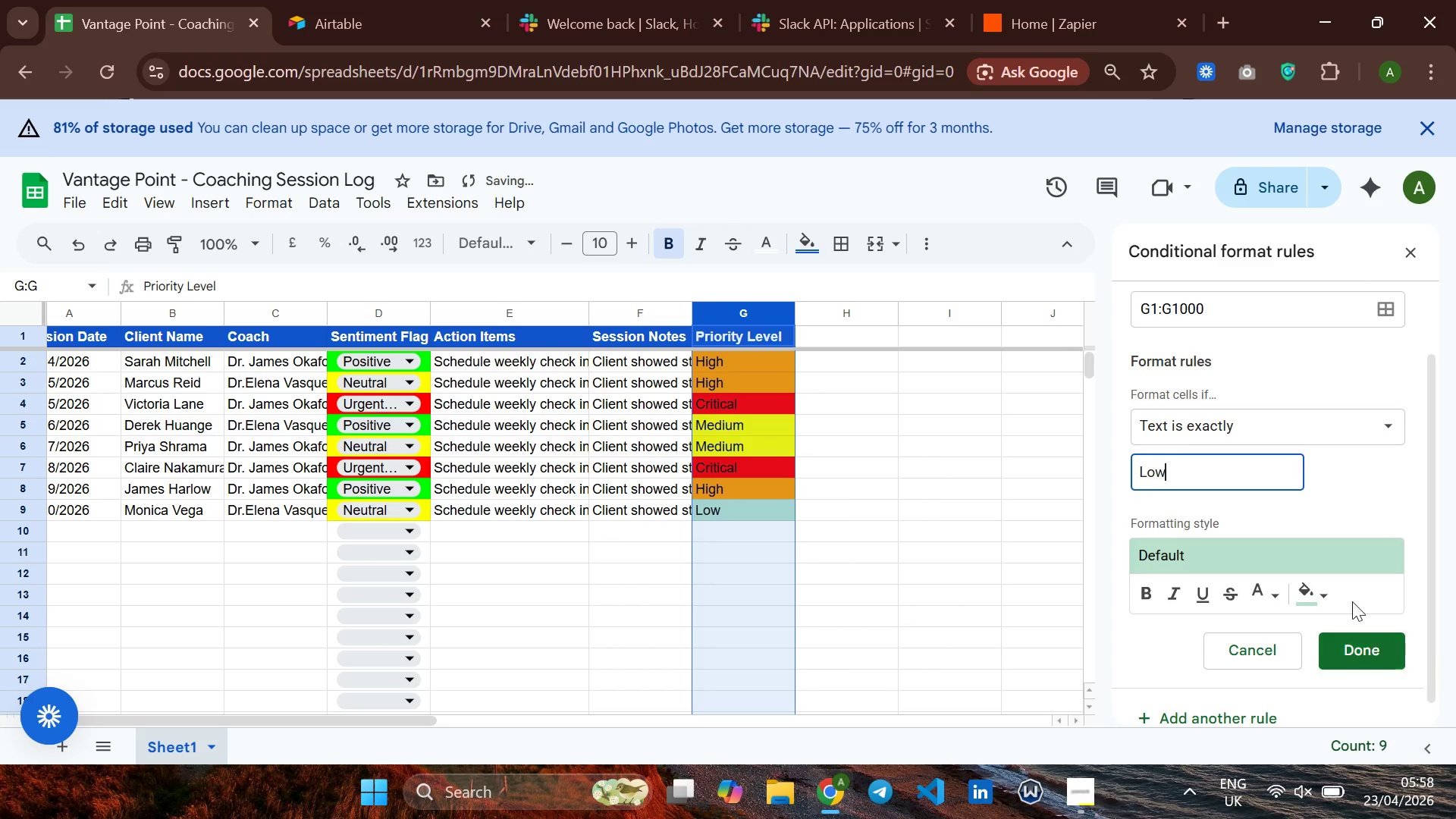 
left_click([1307, 595])
 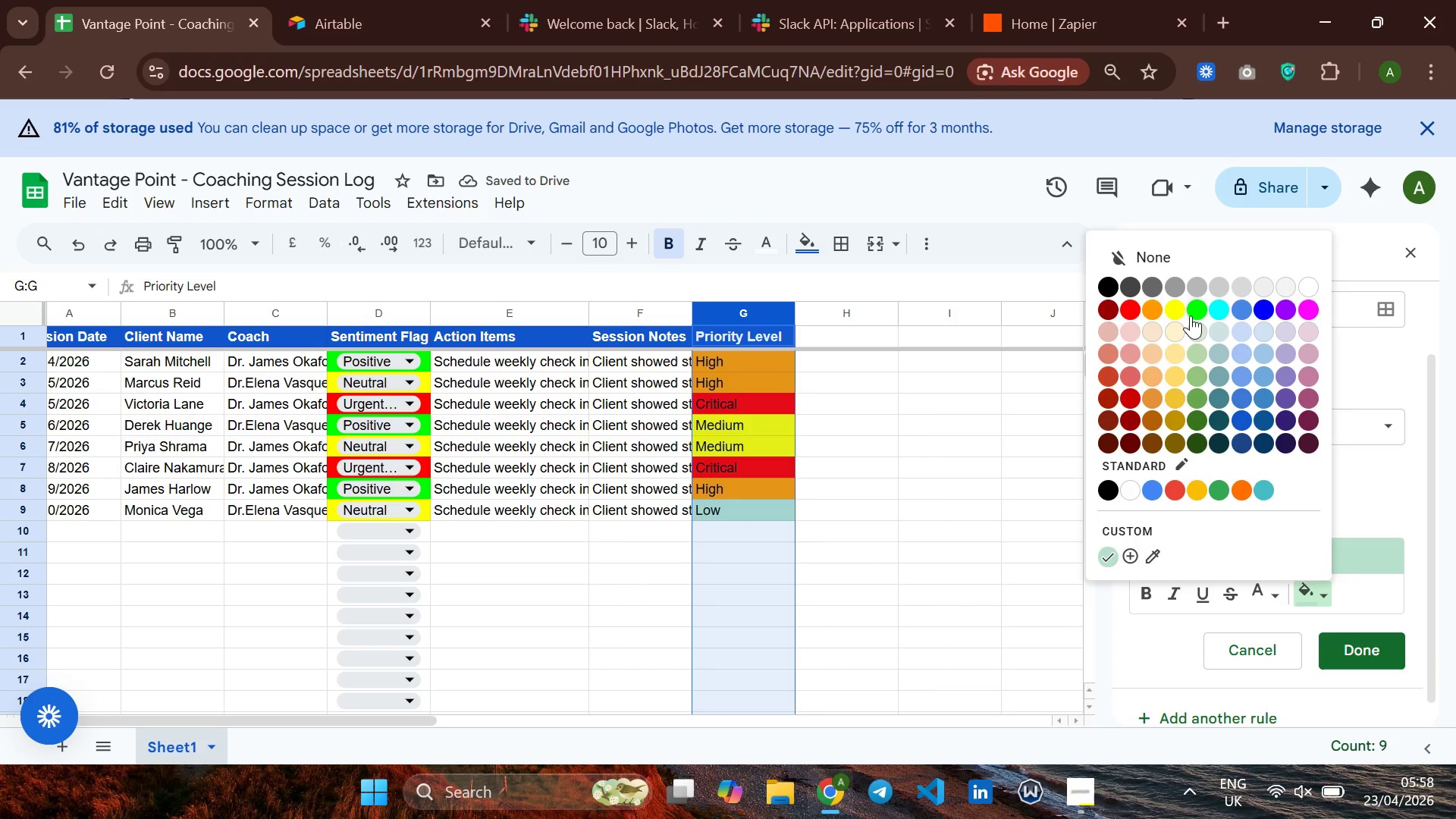 
left_click([1191, 312])
 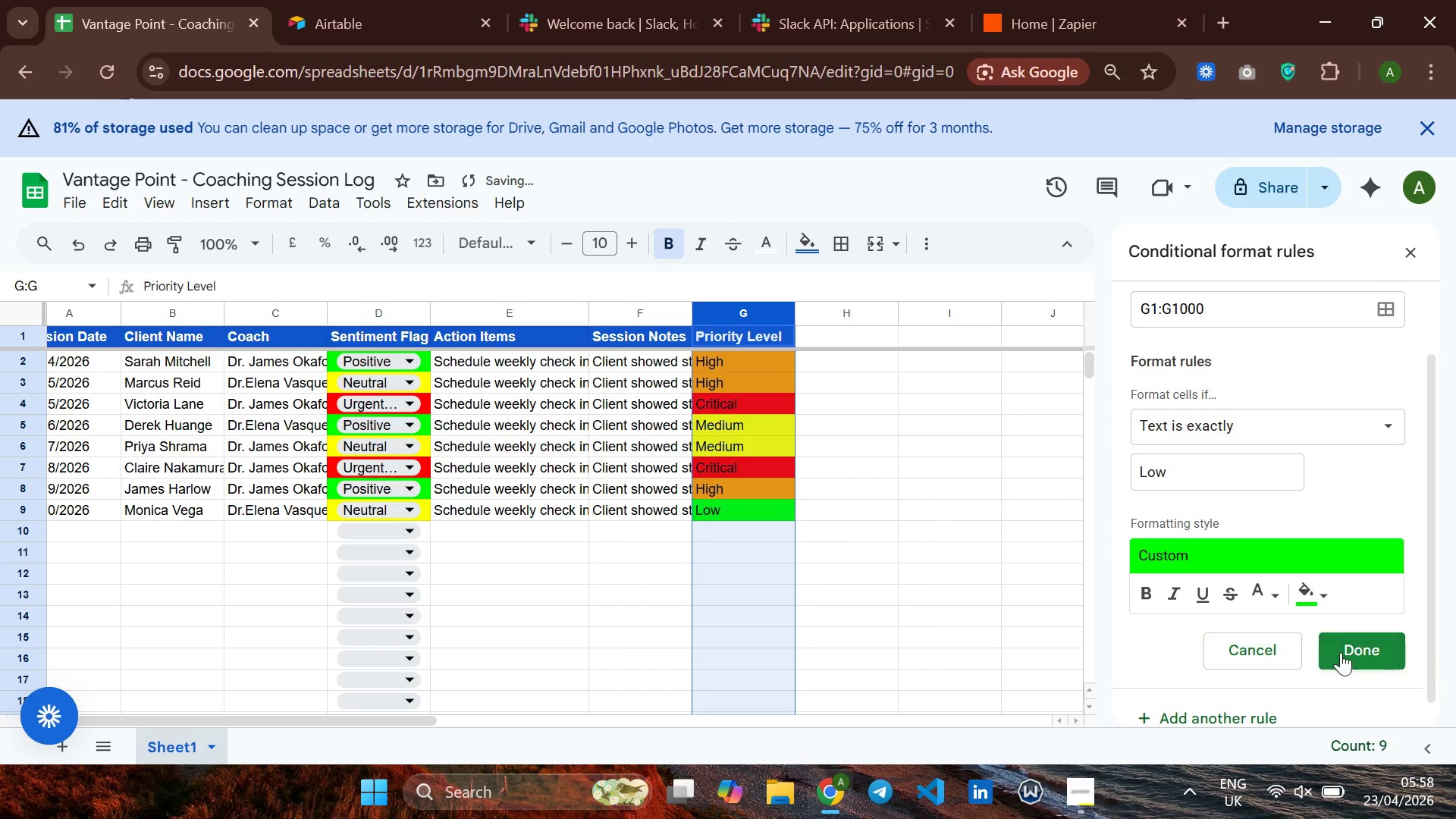 
left_click([1350, 652])
 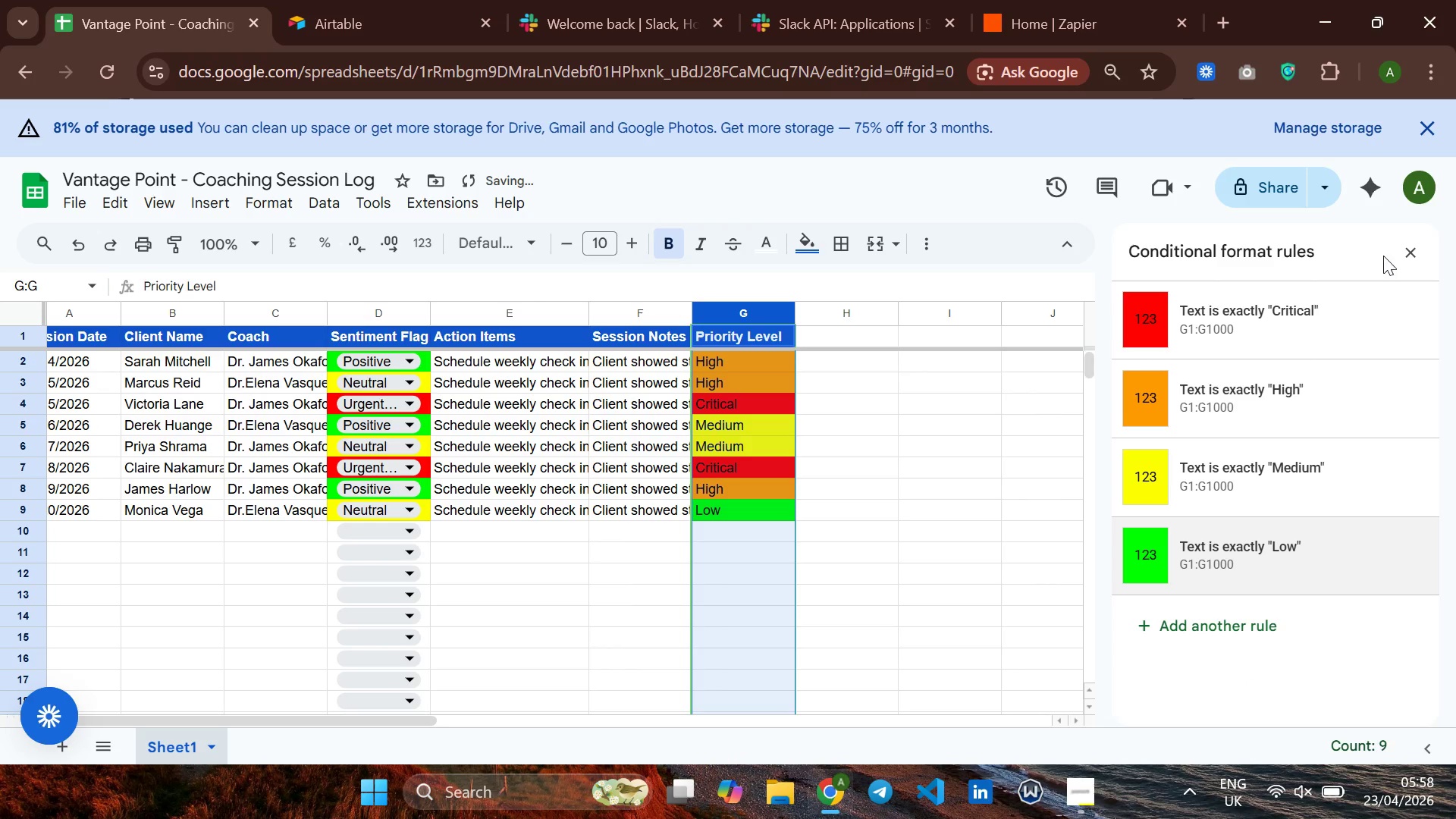 
left_click([1410, 251])
 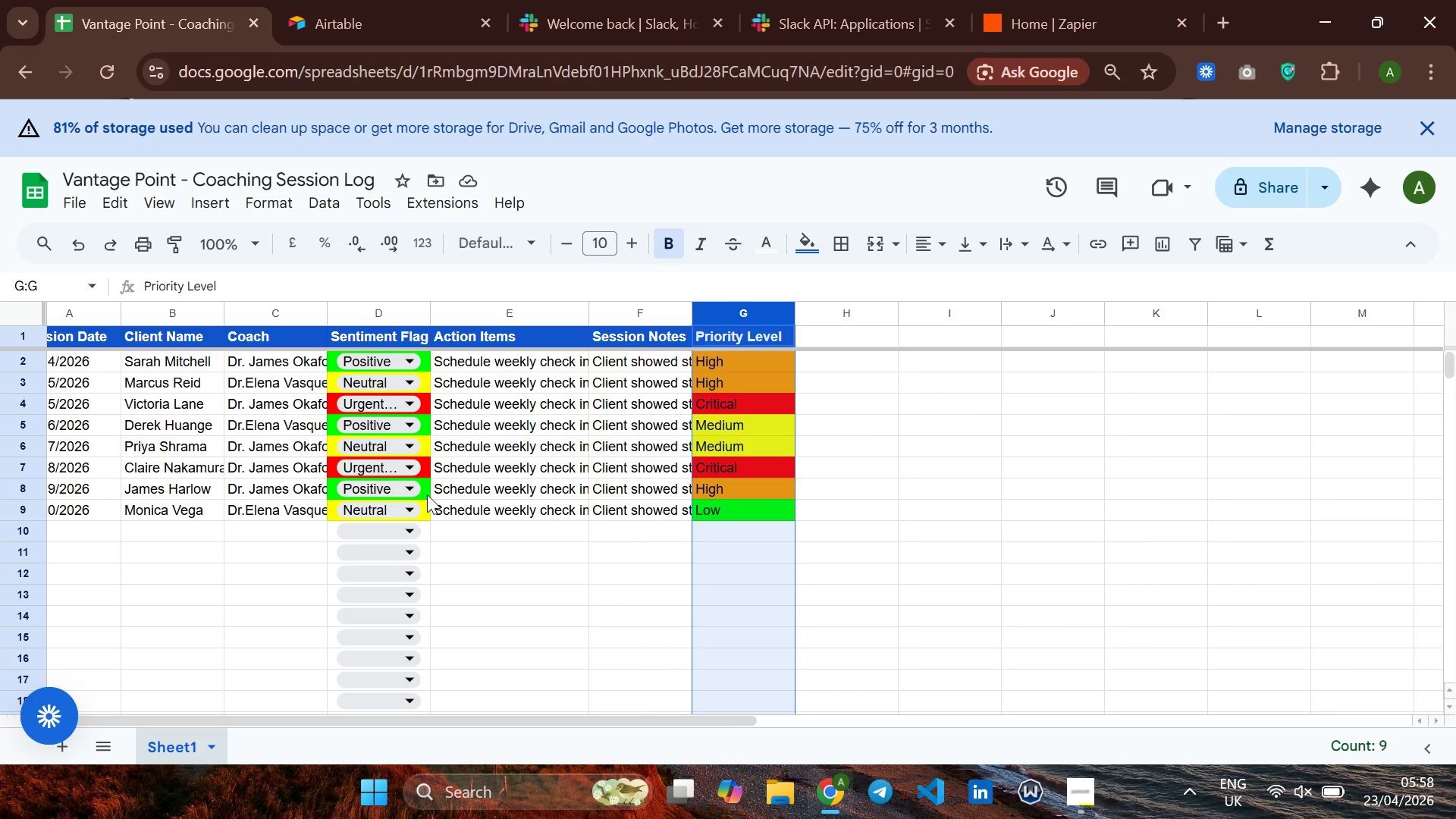 
wait(22.12)
 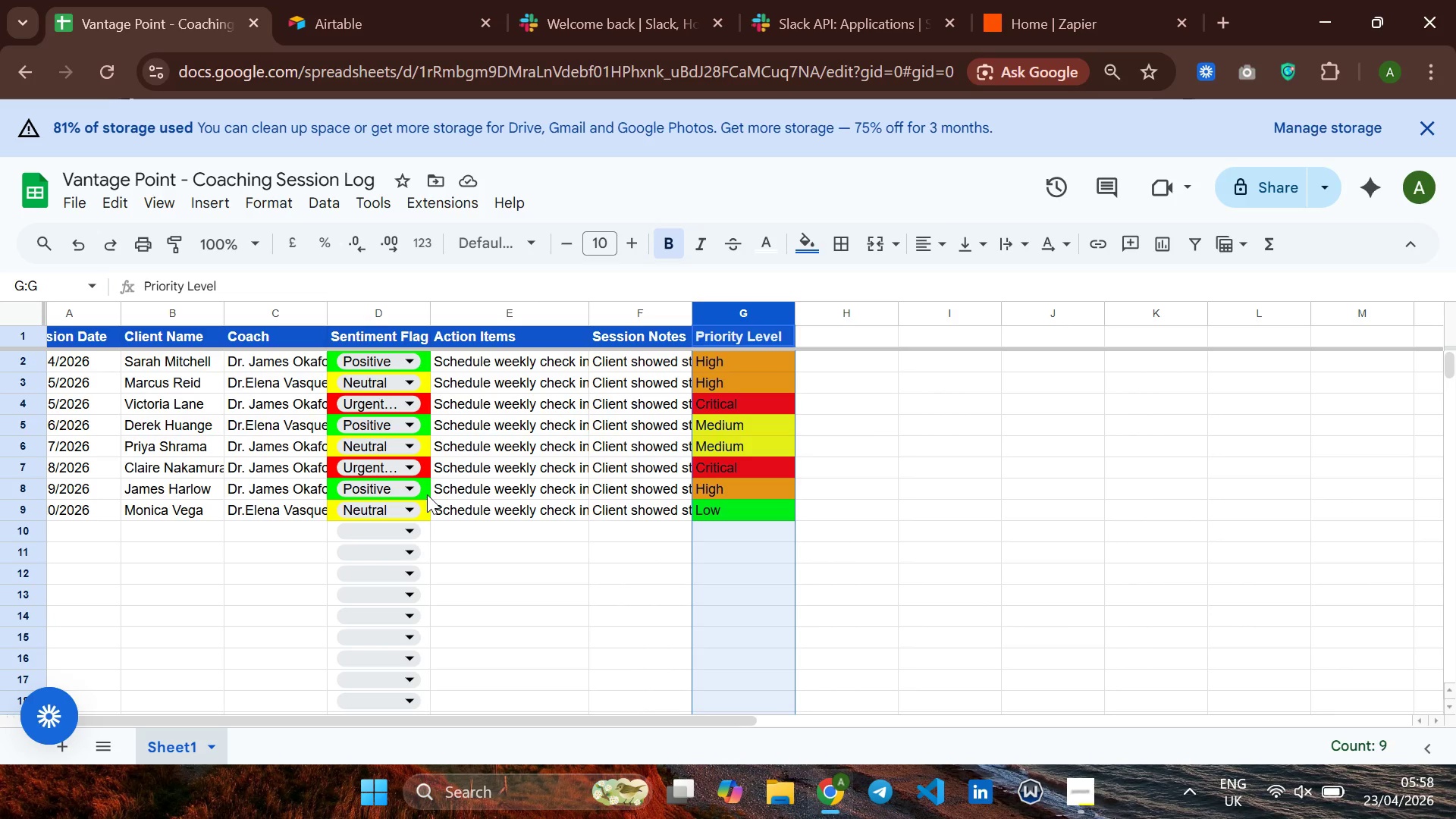 
left_click([1311, 179])
 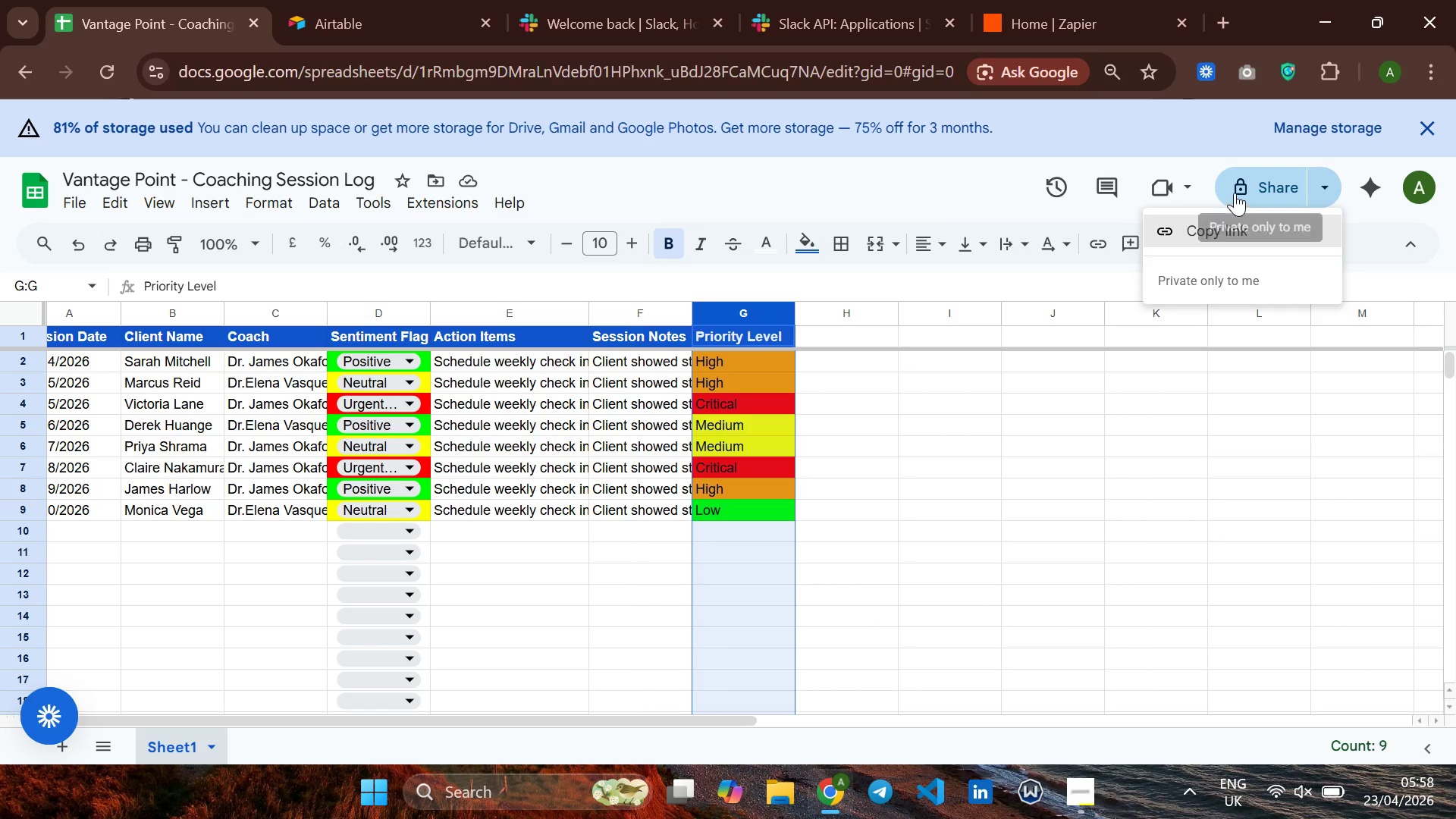 
left_click([1235, 193])
 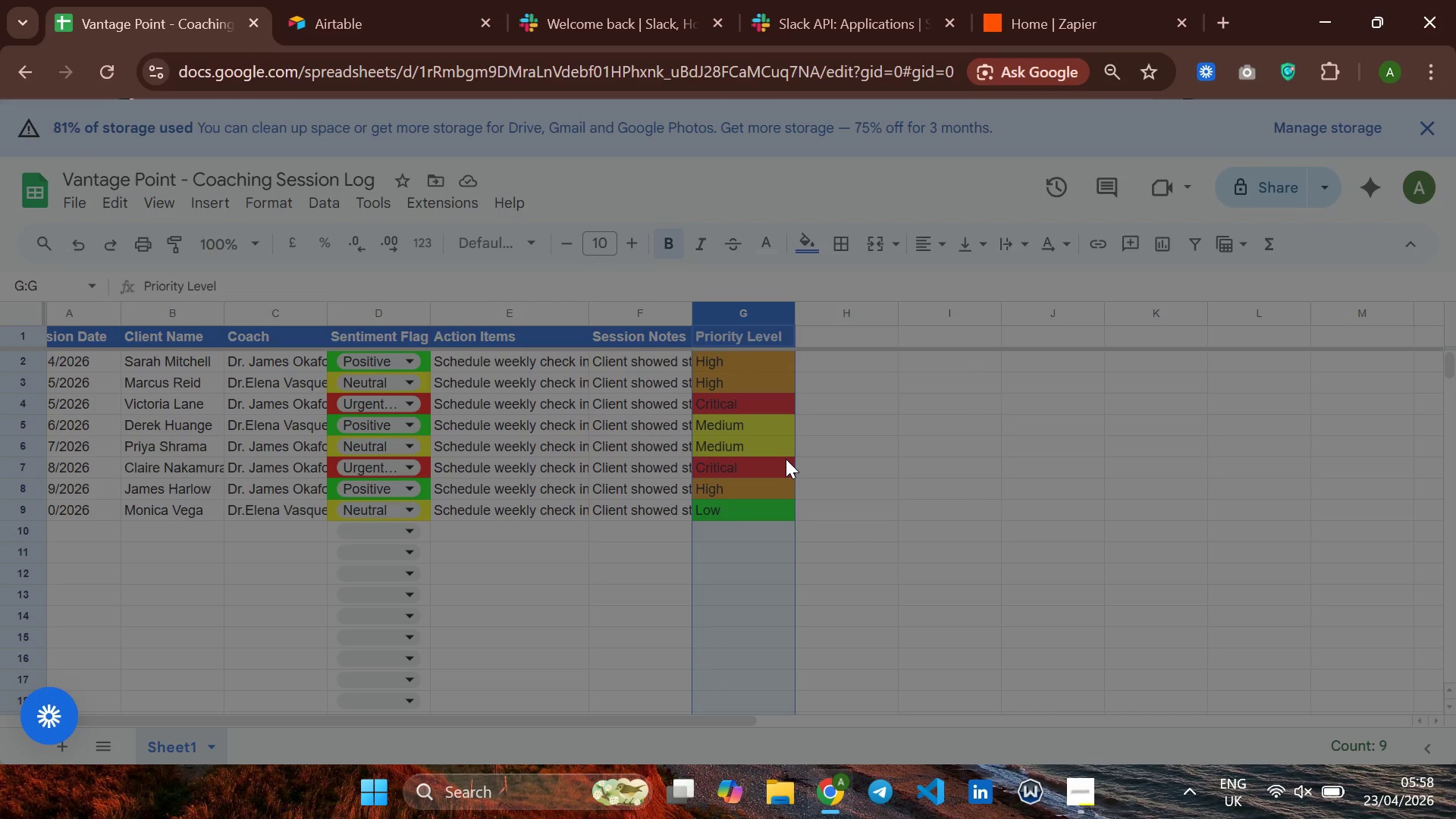 
wait(9.06)
 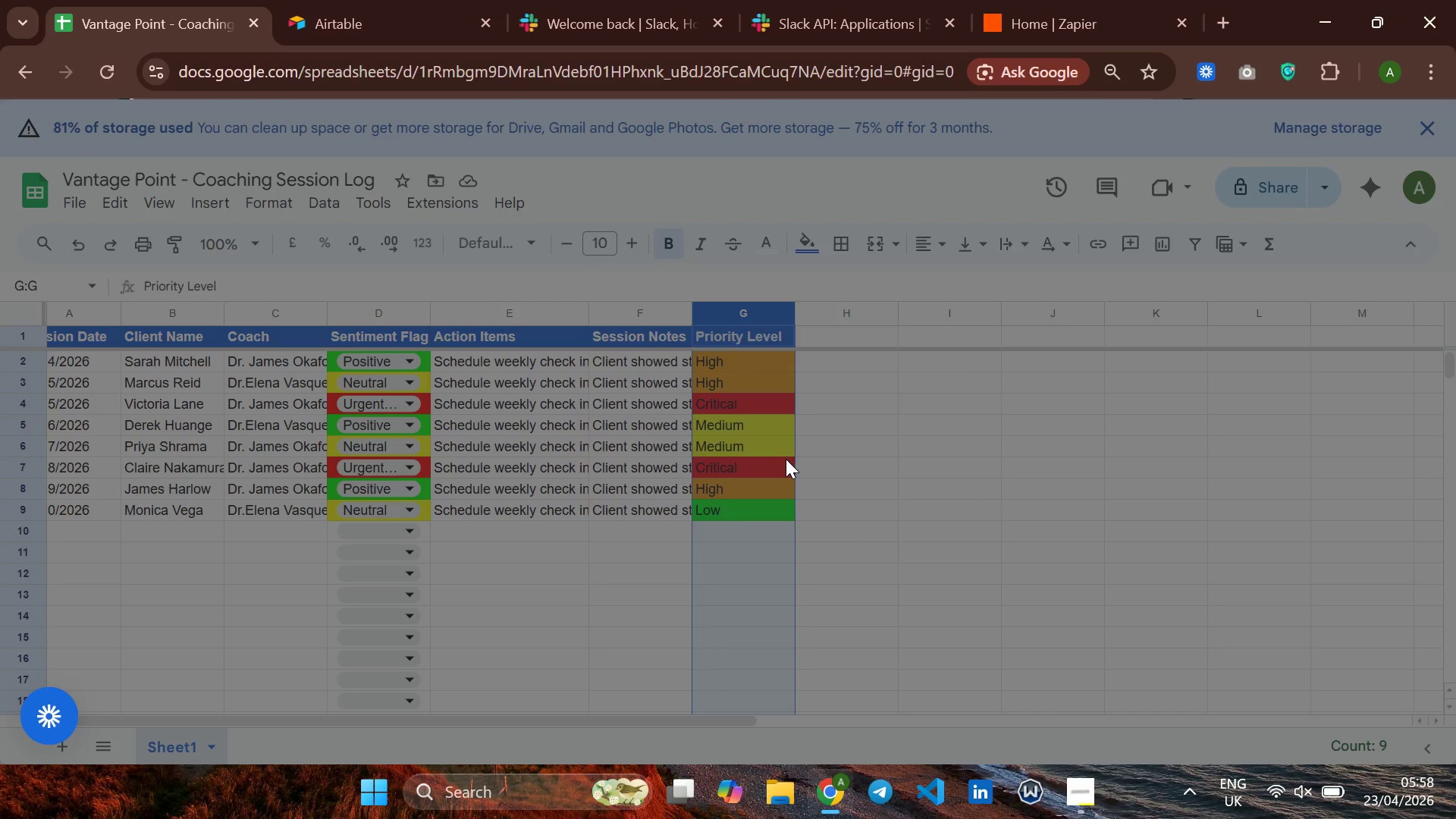 
left_click([605, 545])
 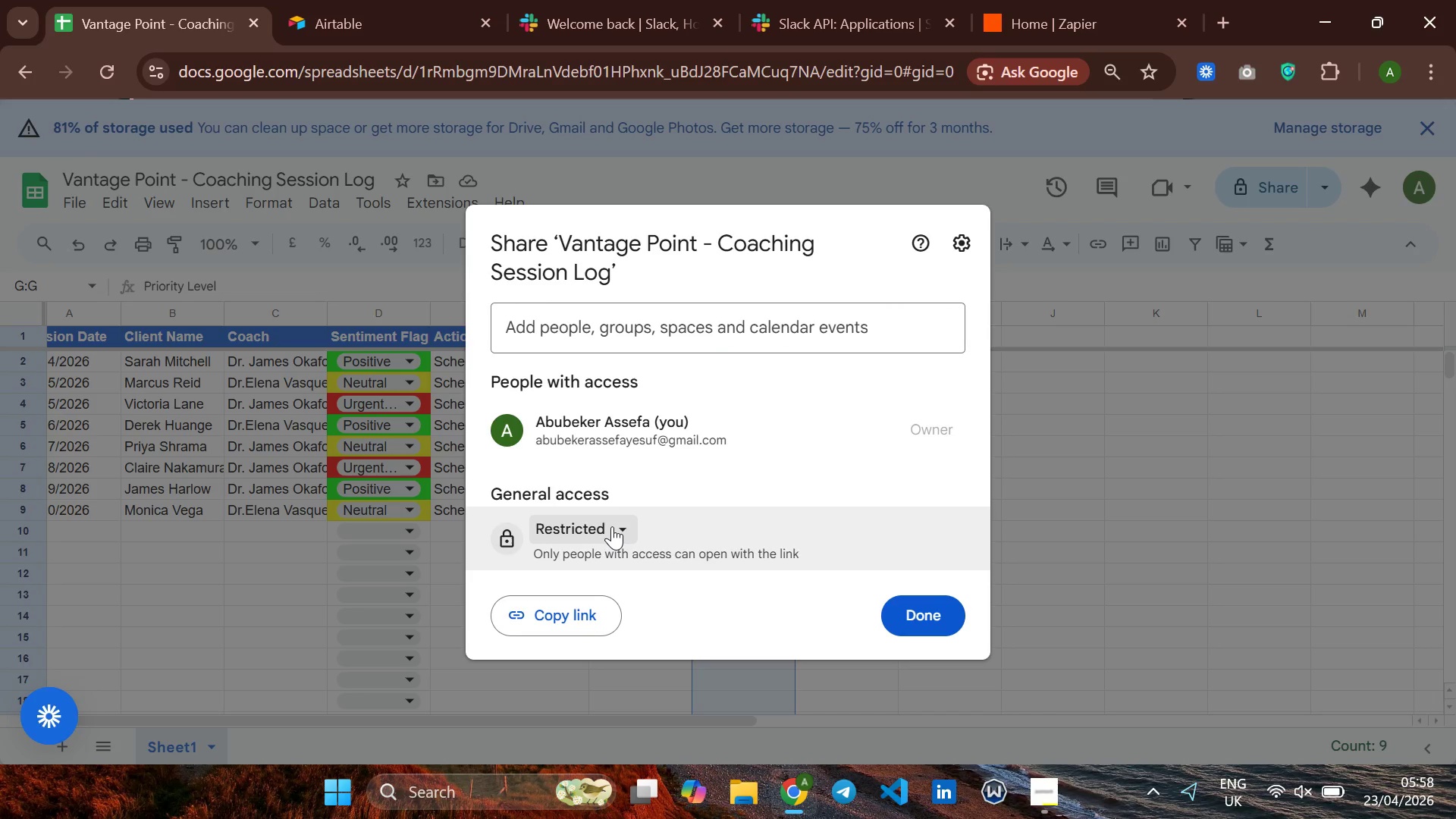 
left_click([612, 526])
 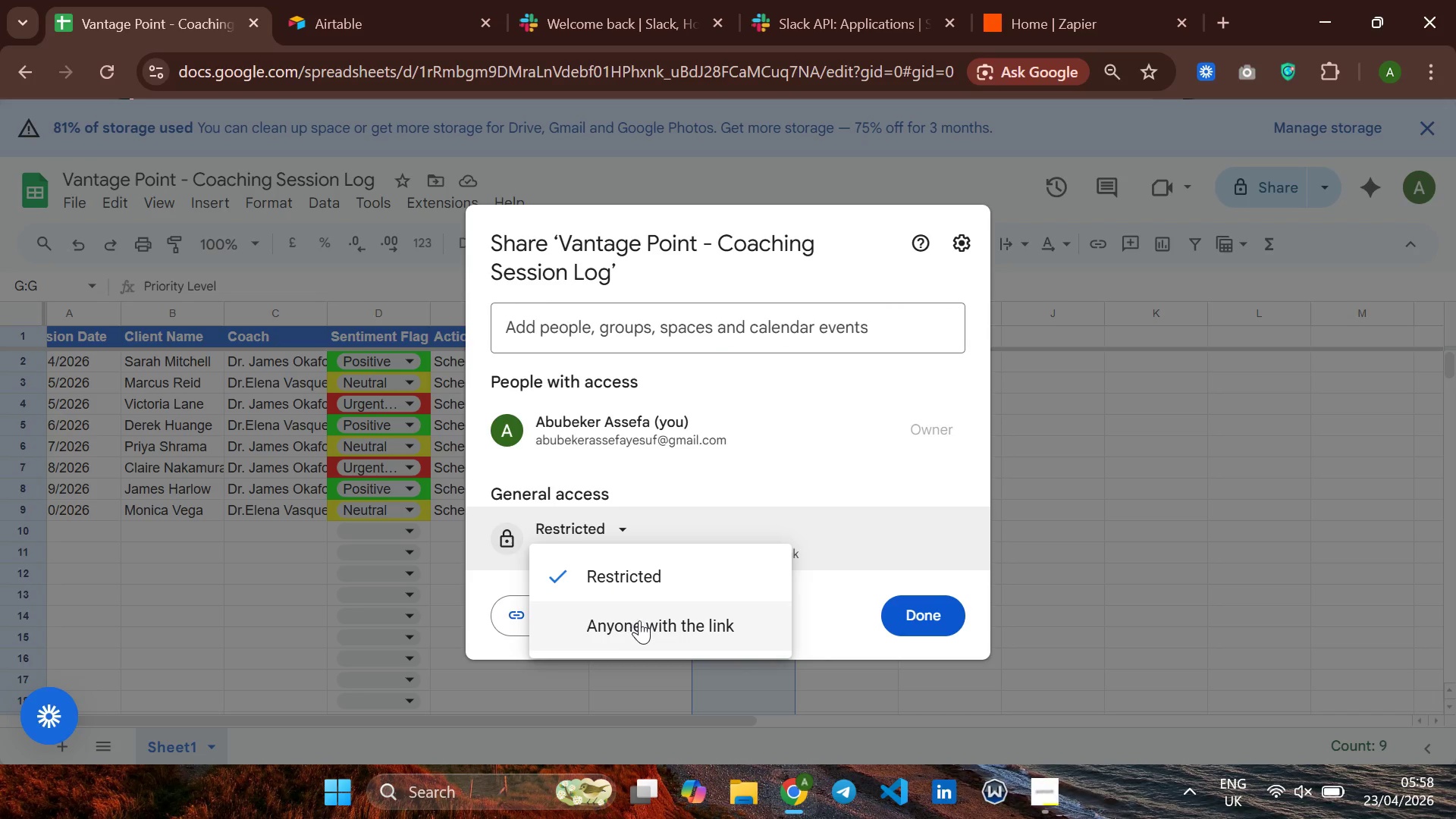 
left_click([639, 620])
 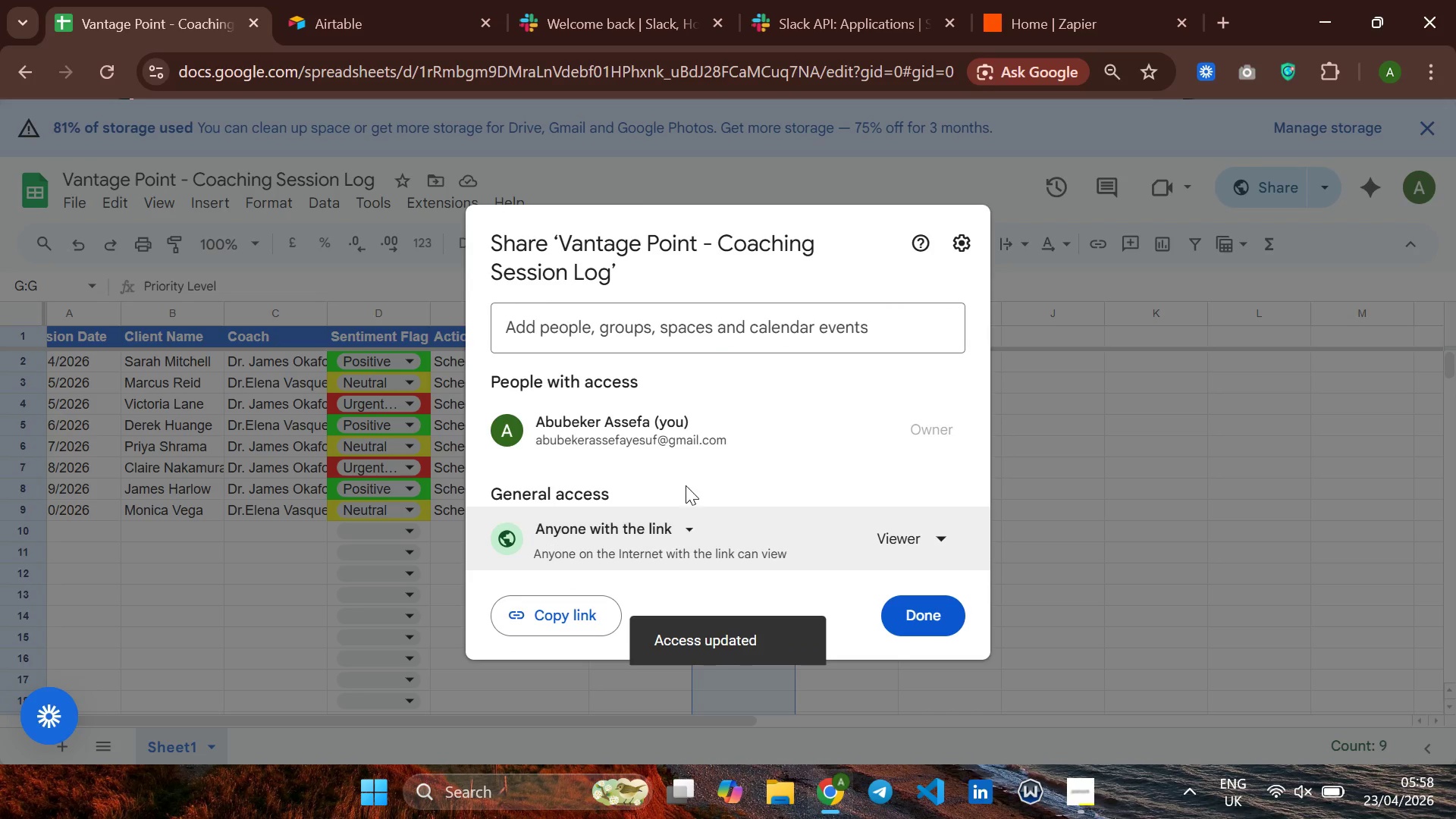 
wait(5.08)
 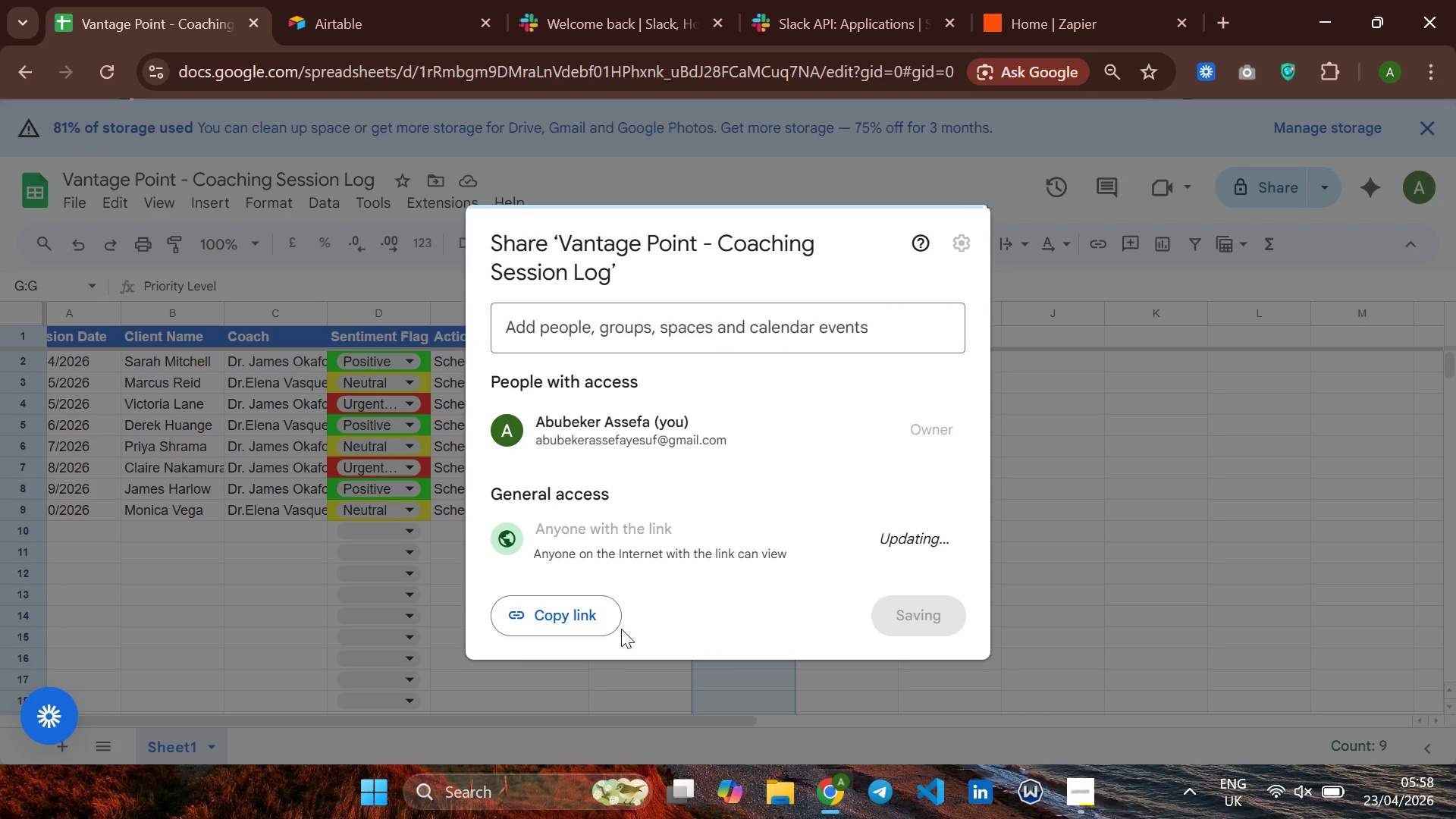 
left_click([602, 617])
 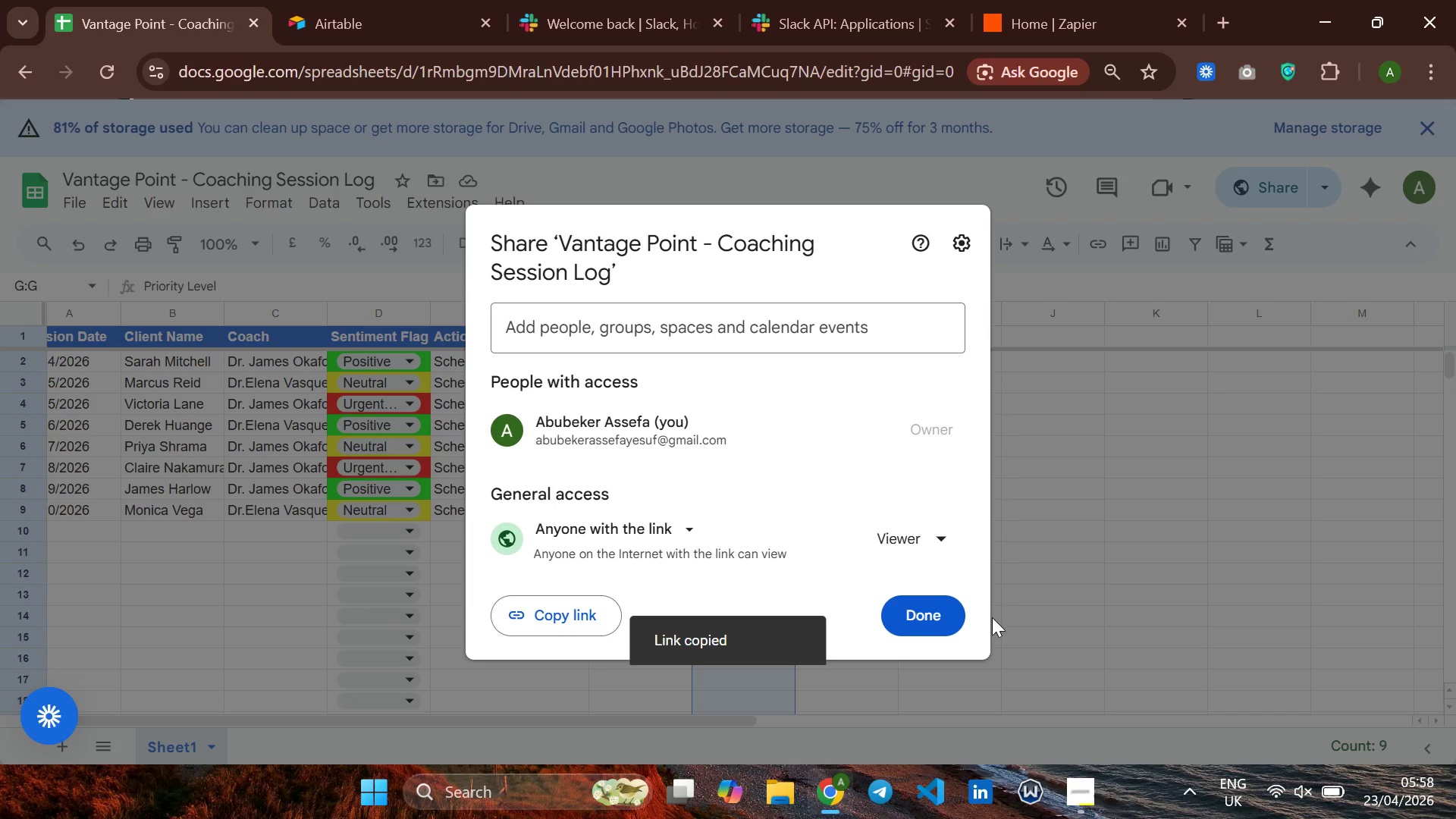 
left_click([933, 617])
 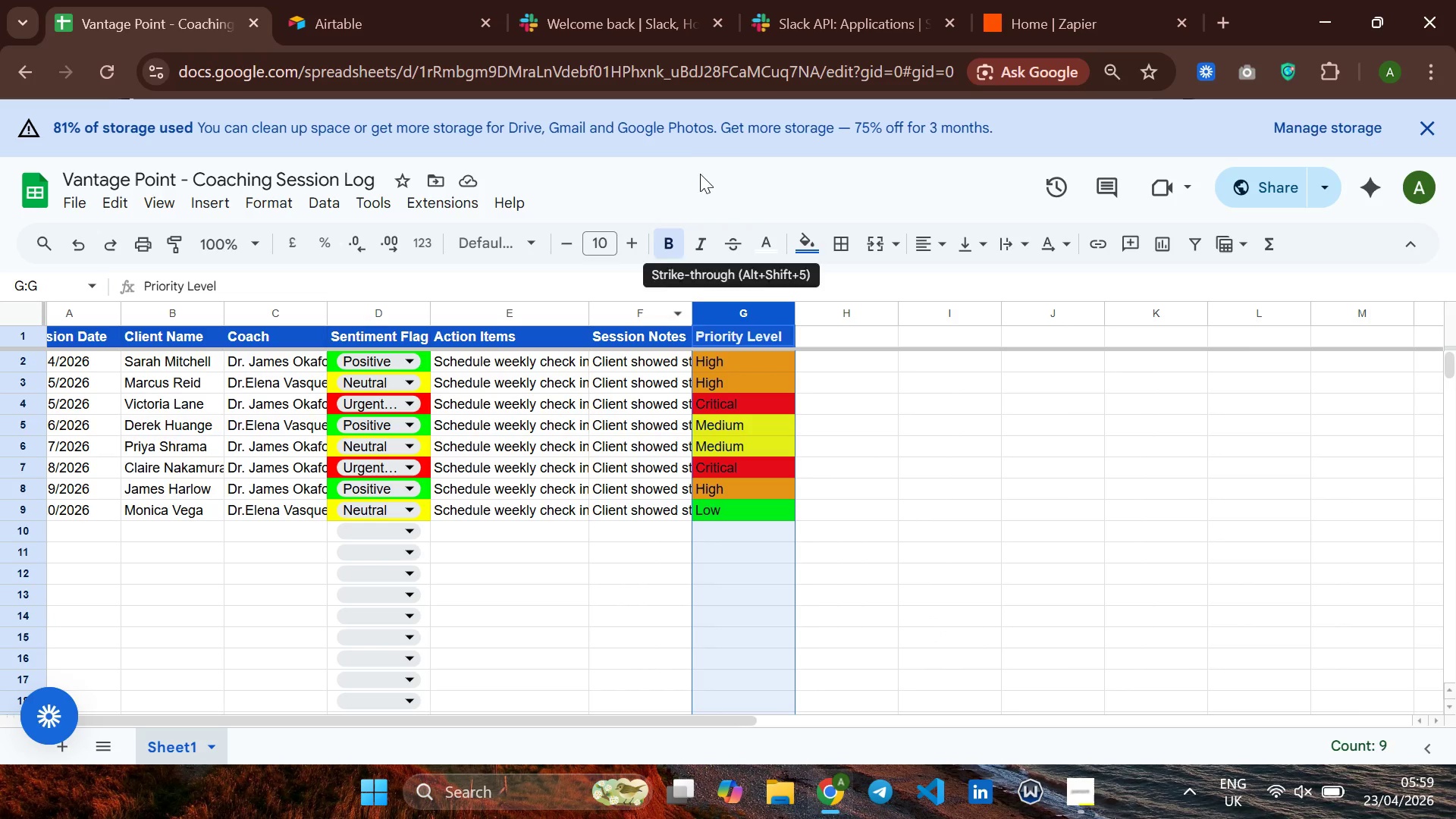 
wait(5.95)
 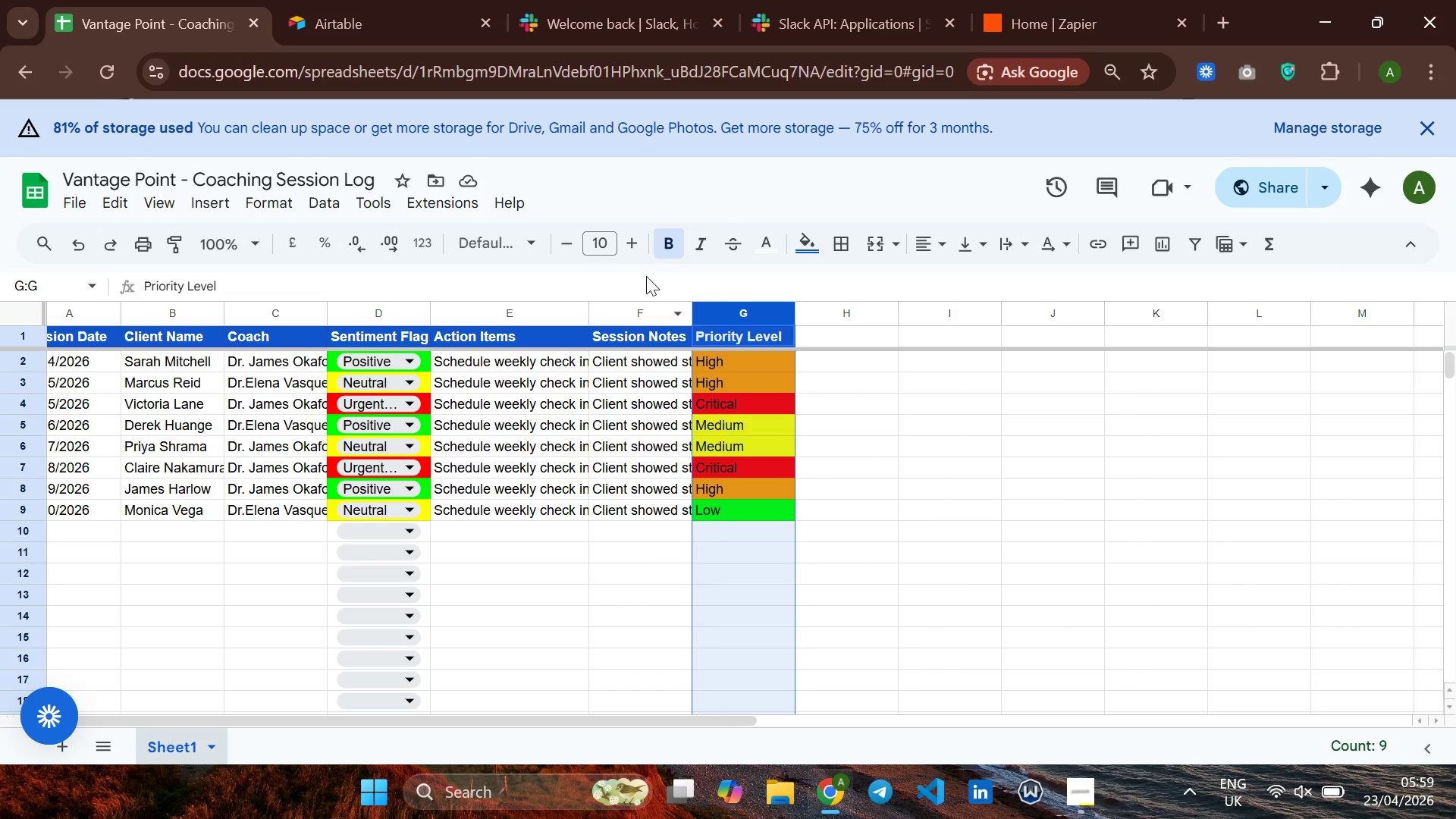 
left_click([347, 14])
 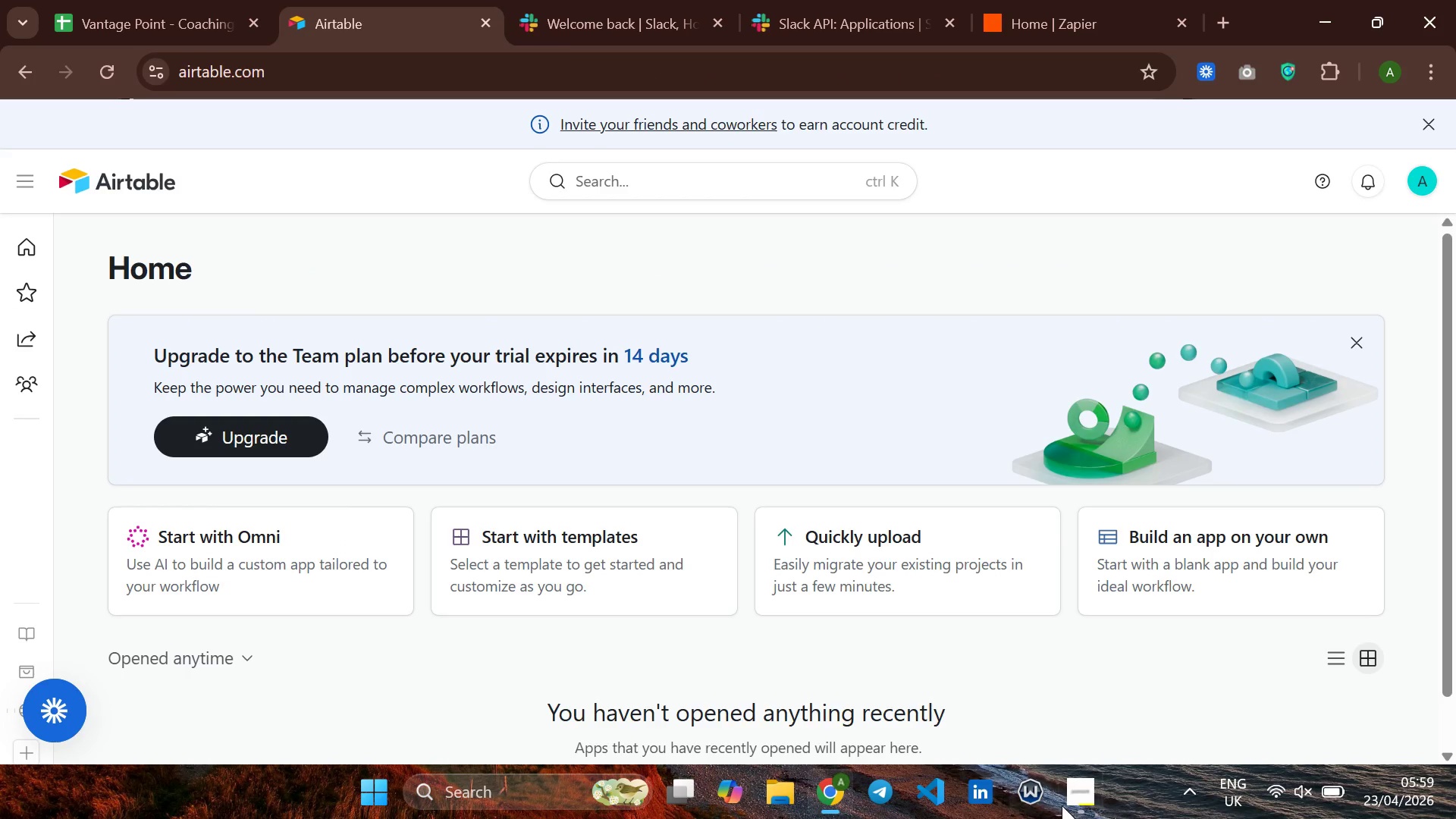 
left_click([1064, 800])